 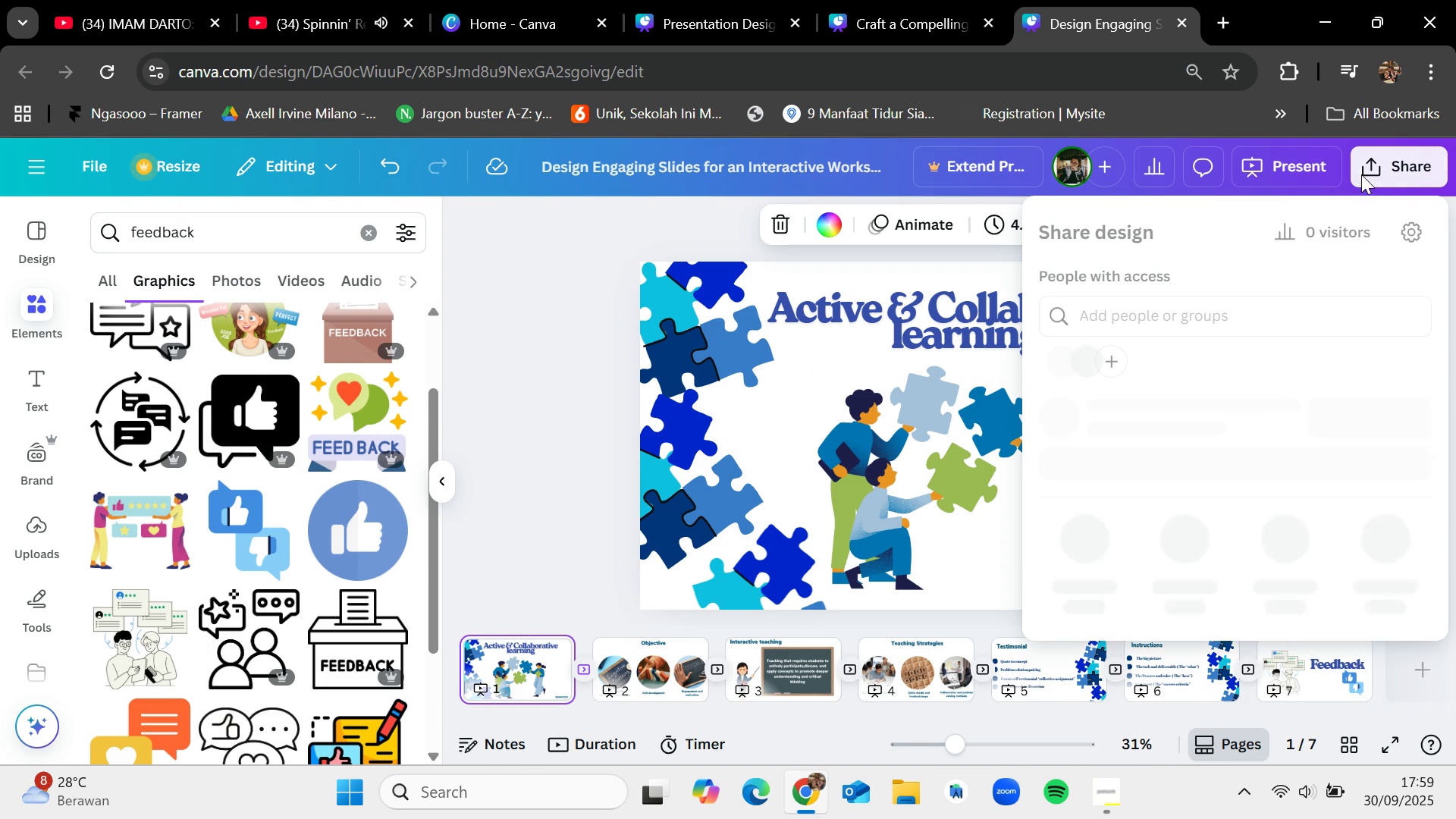 
mouse_move([1103, 563])
 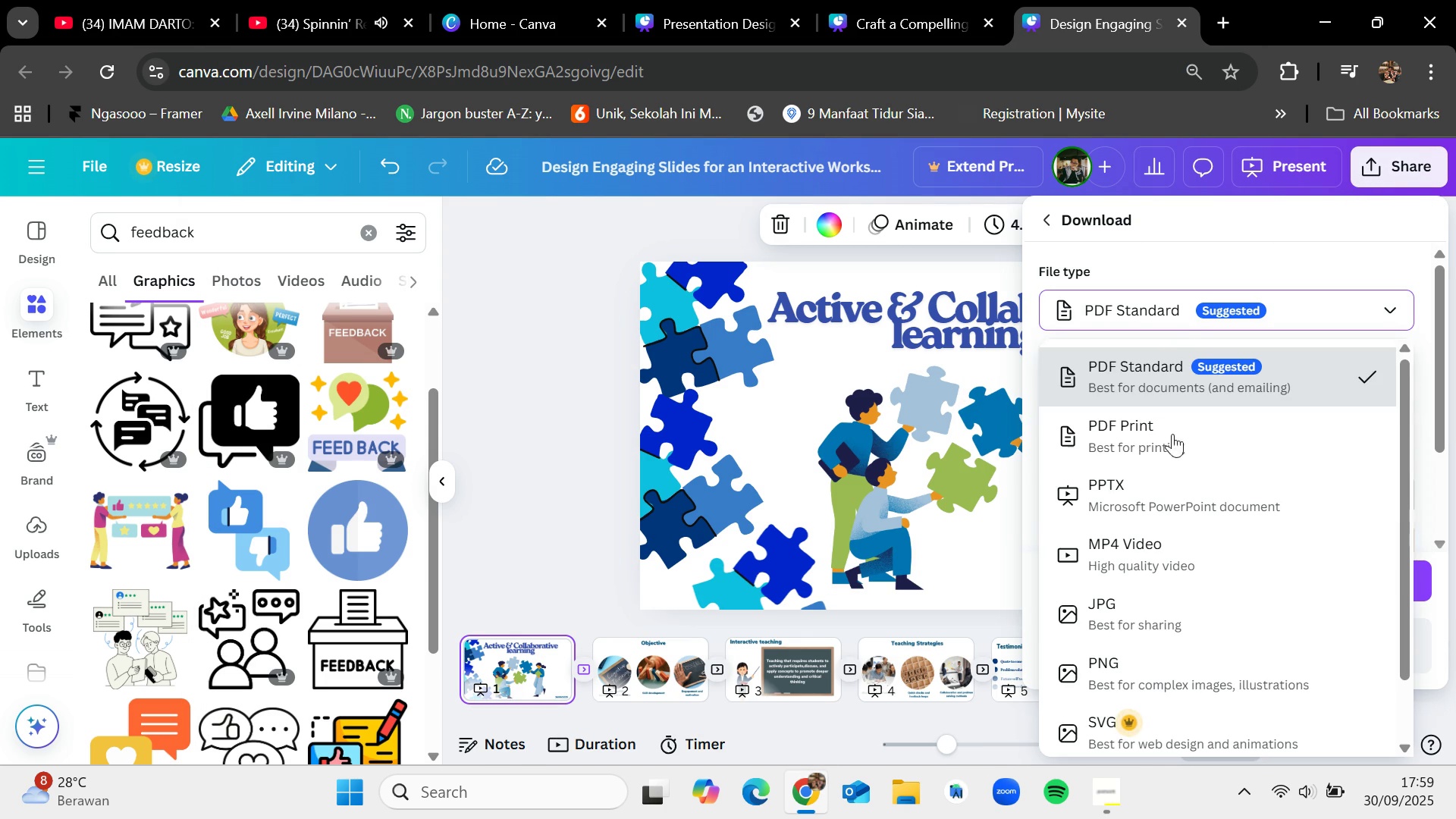 
left_click([1174, 483])
 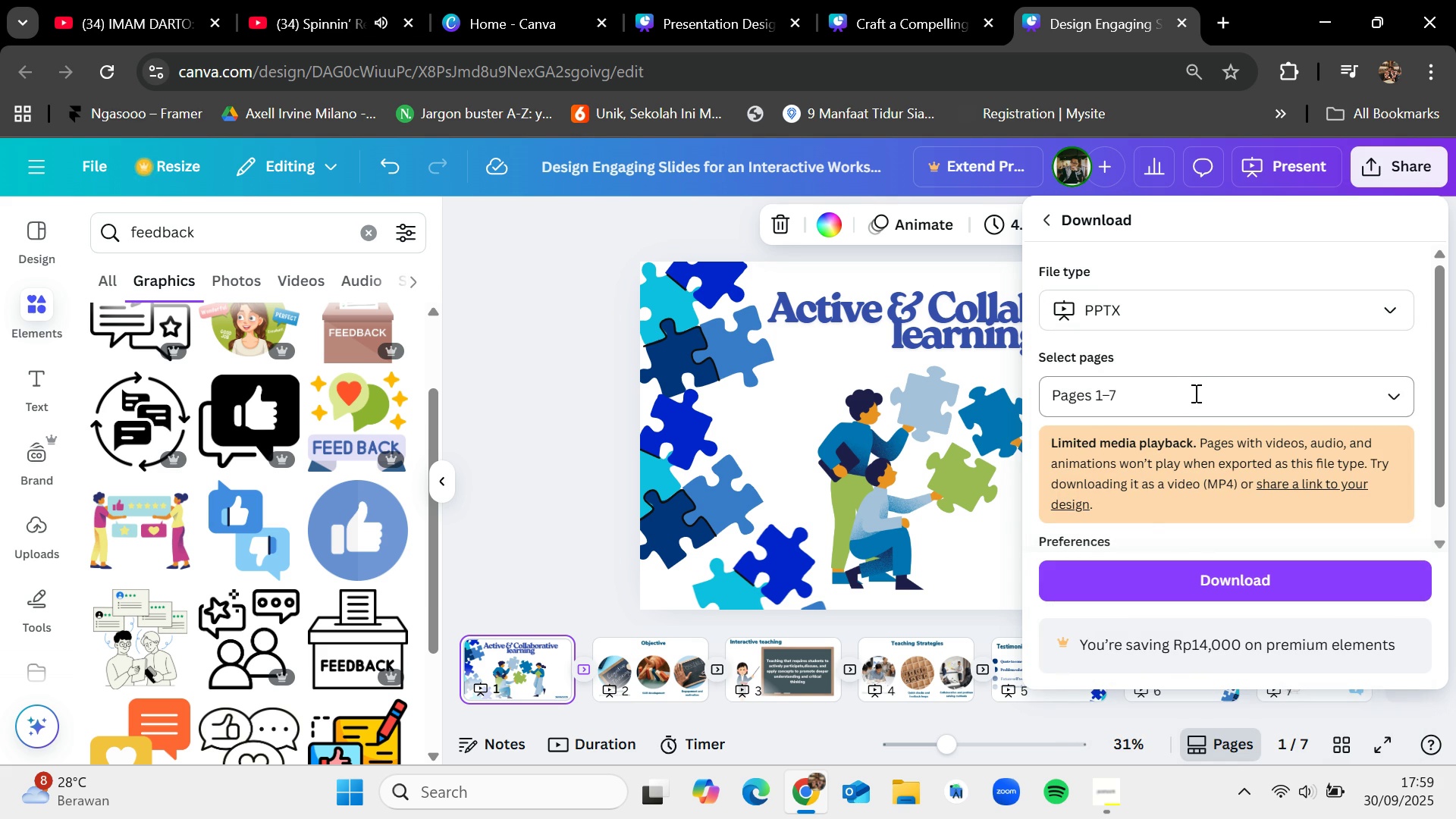 
scroll: coordinate [1141, 516], scroll_direction: down, amount: 2.0
 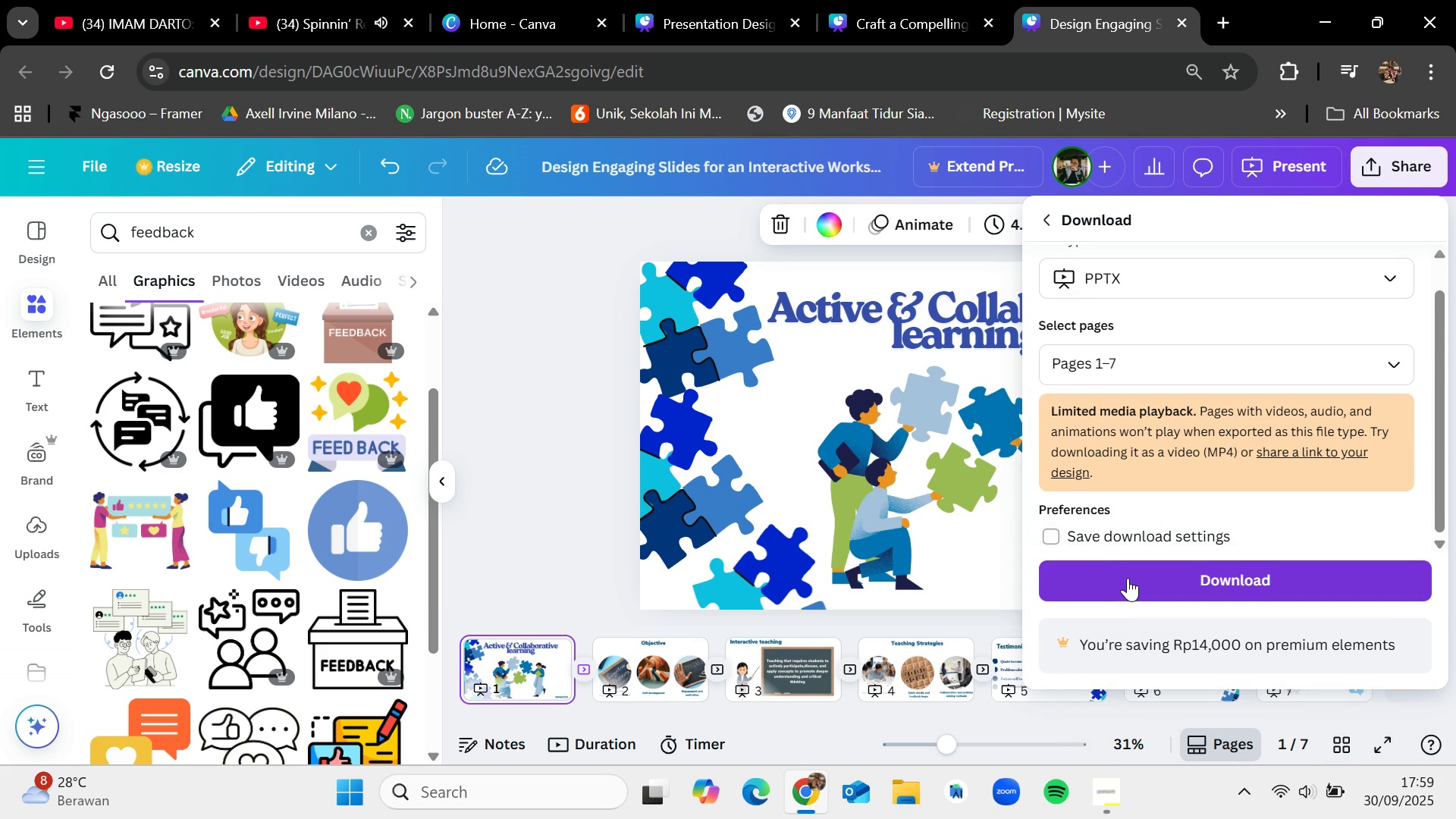 
left_click([1128, 578])
 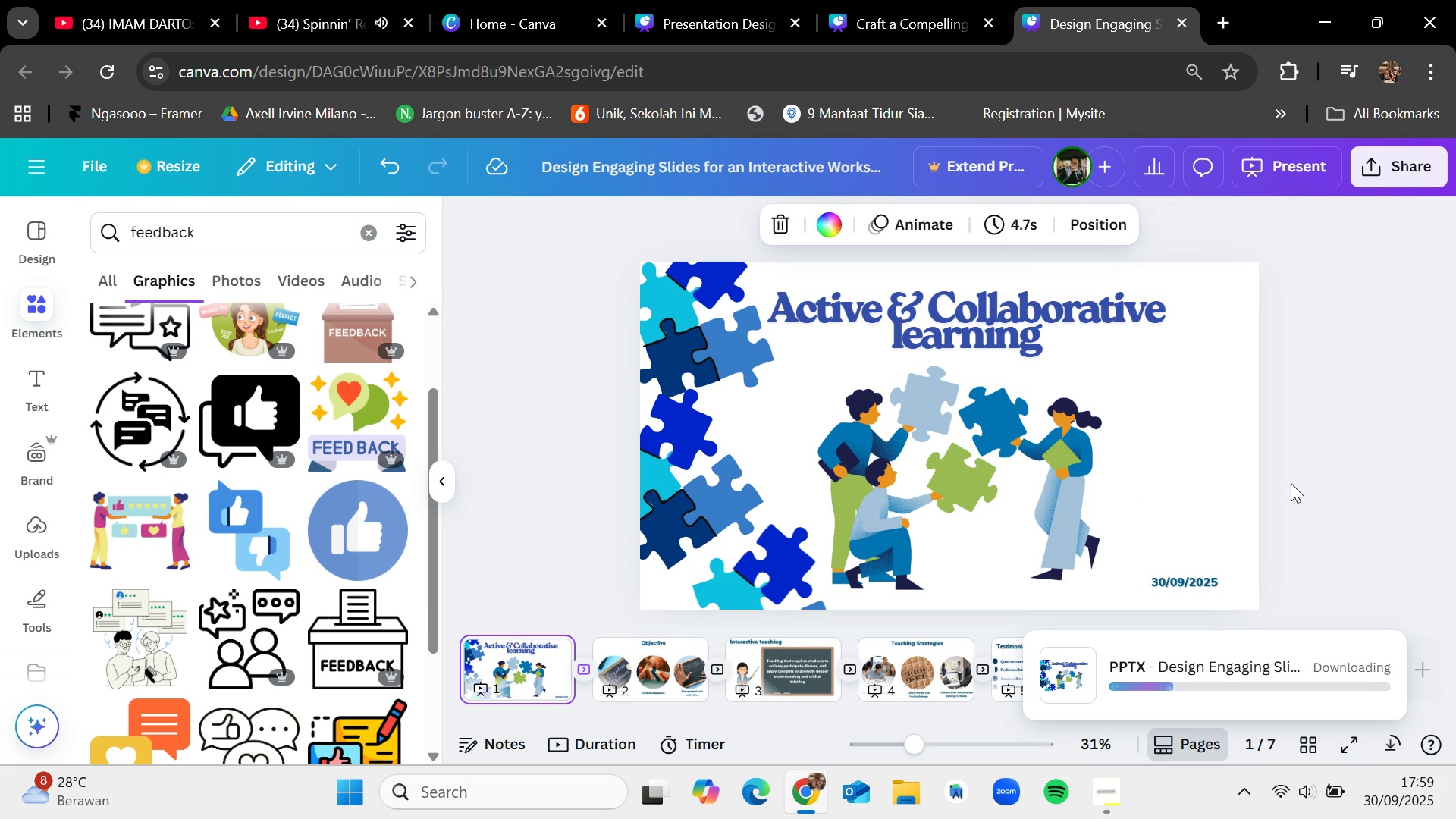 
wait(8.02)
 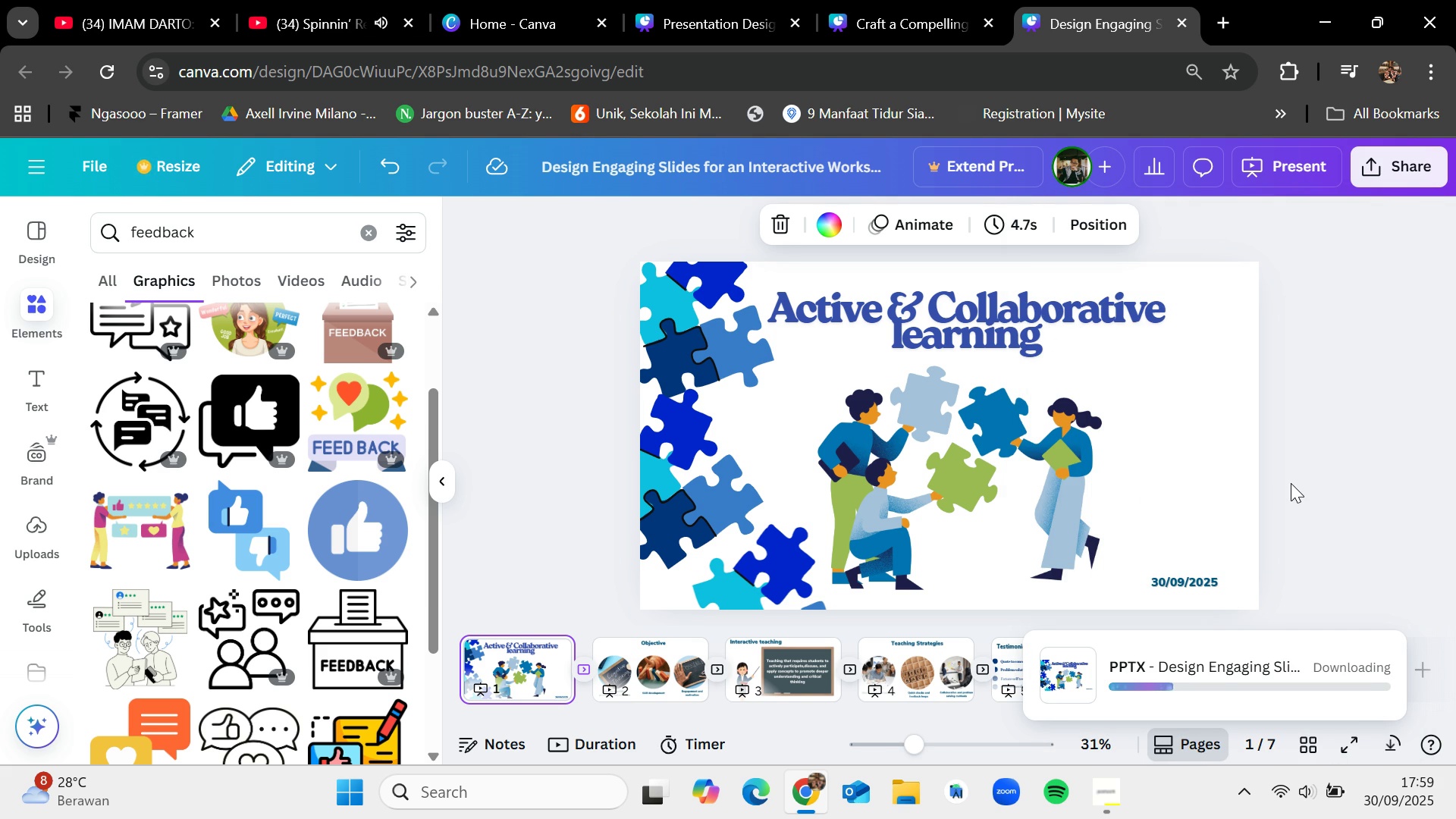 
left_click([1304, 78])
 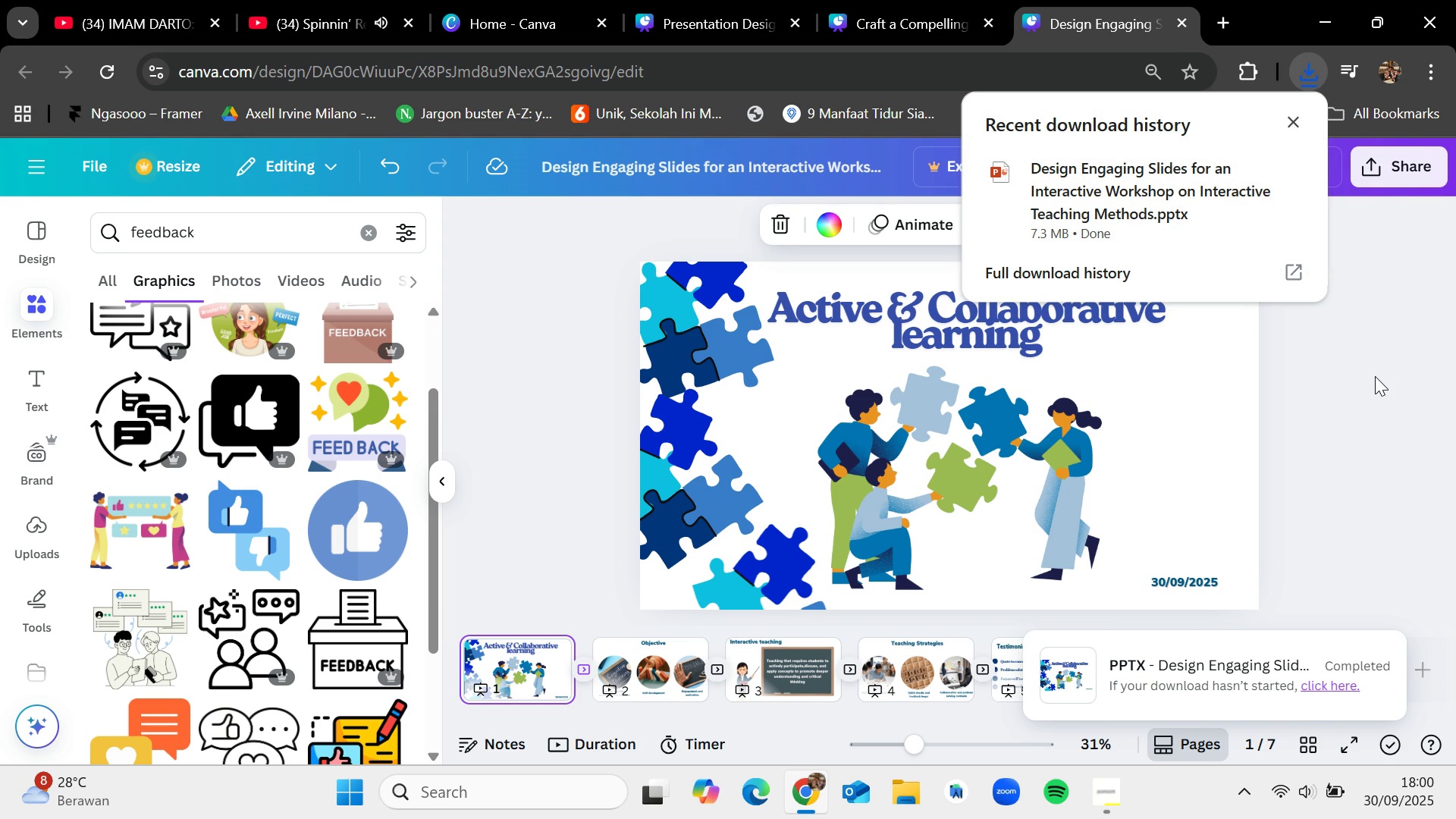 
wait(7.8)
 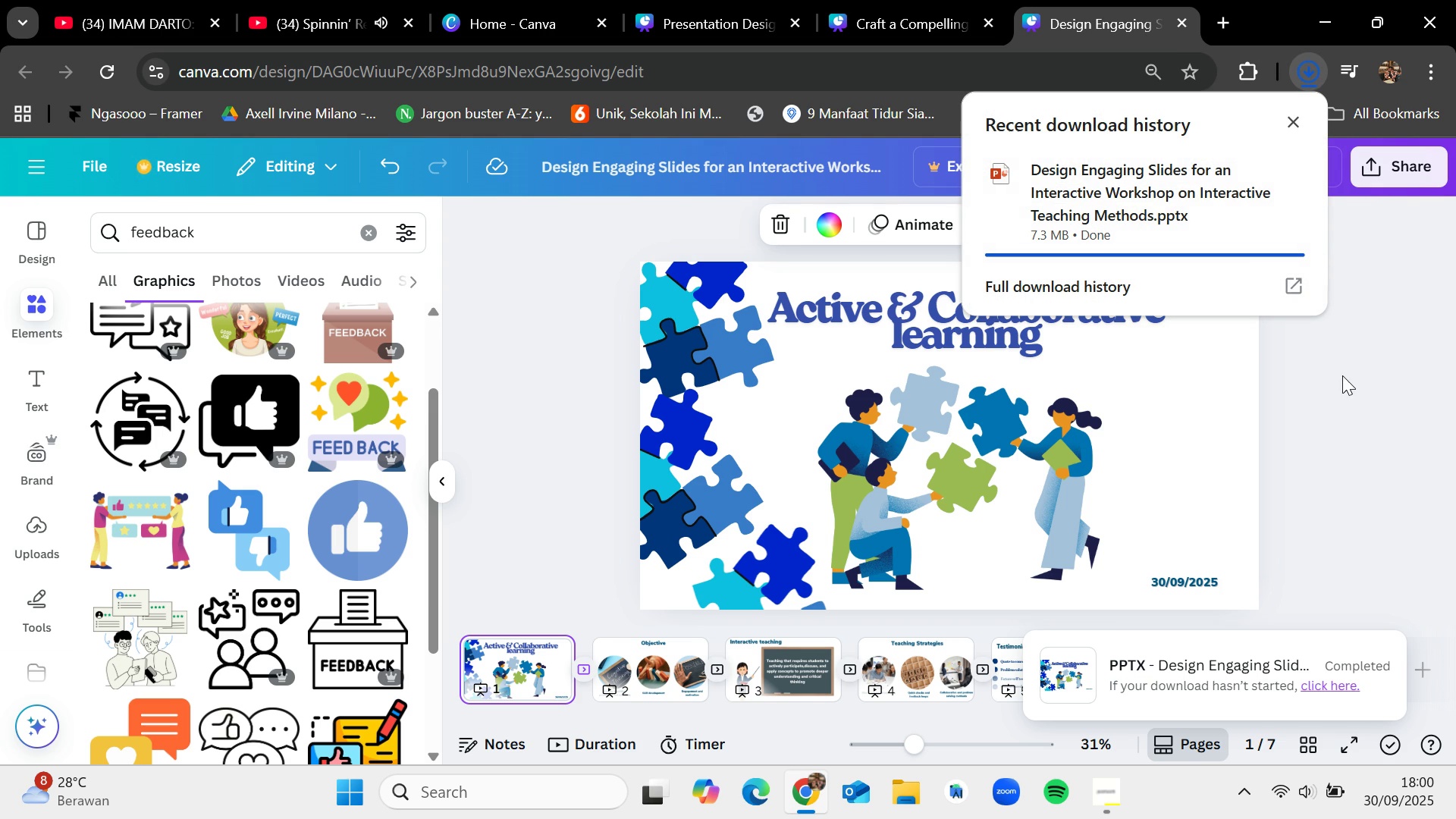 
left_click([1140, 194])
 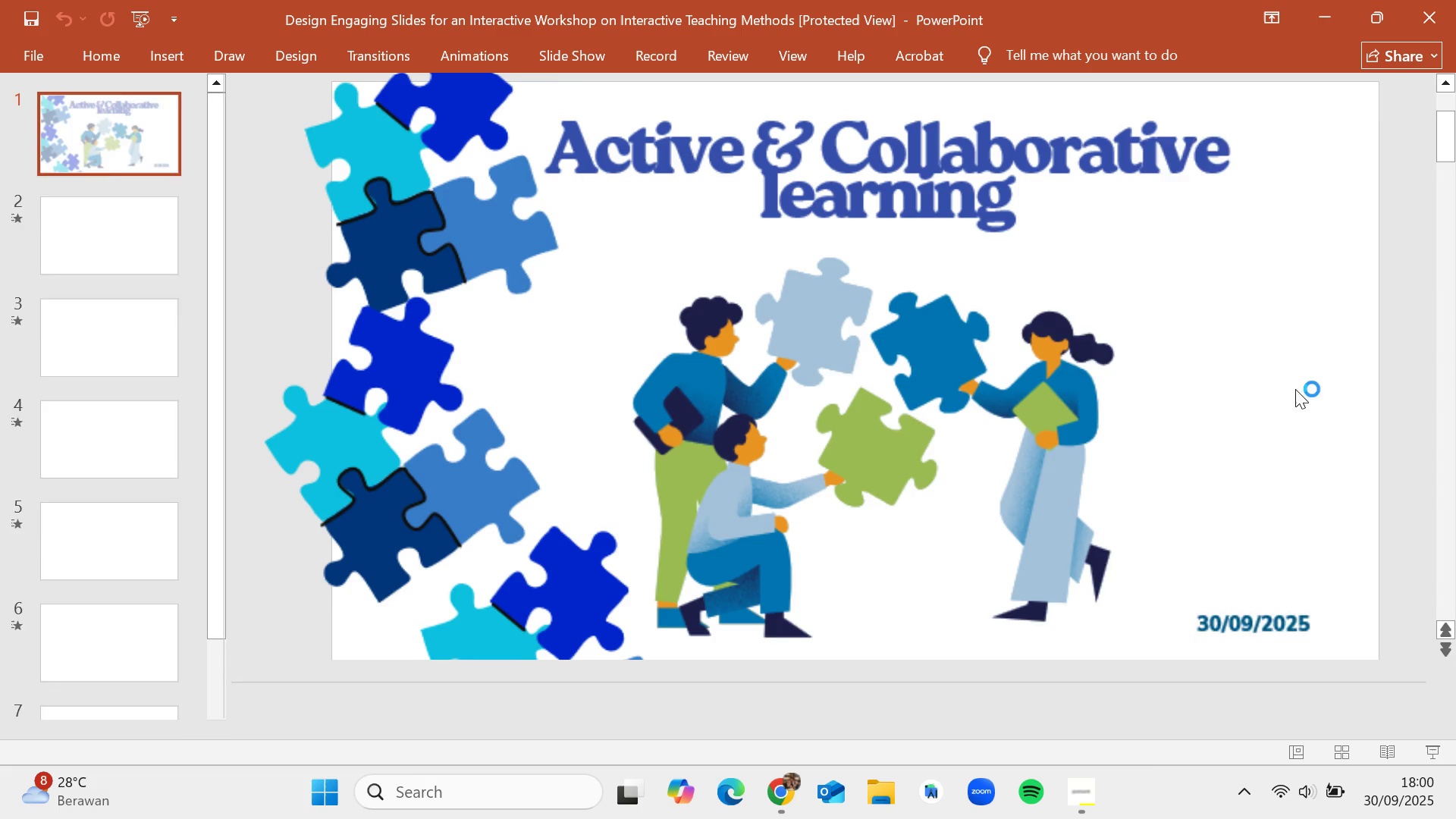 
wait(14.69)
 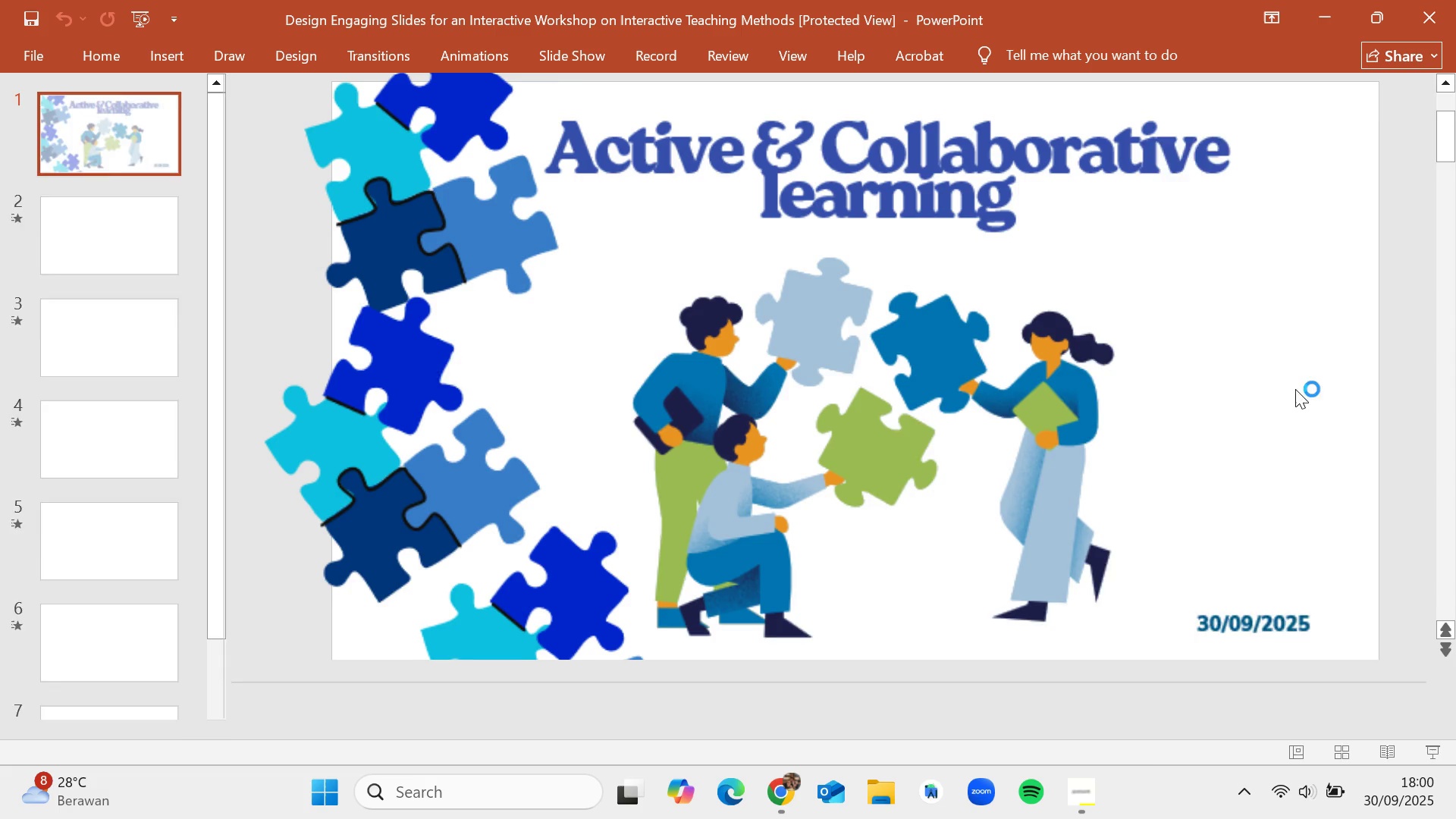 
scroll: coordinate [96, 493], scroll_direction: down, amount: 6.0
 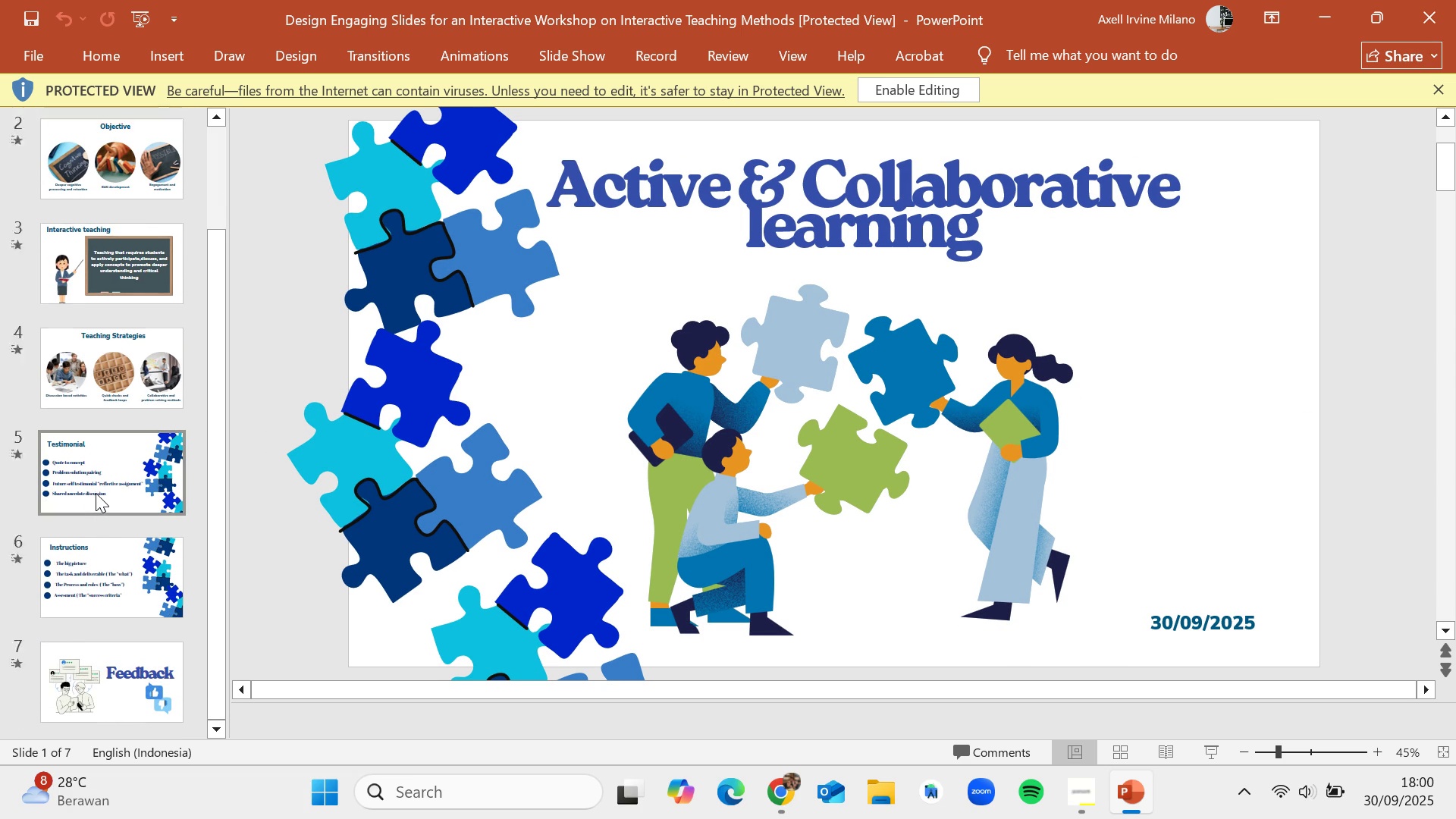 
scroll: coordinate [96, 493], scroll_direction: up, amount: 5.0
 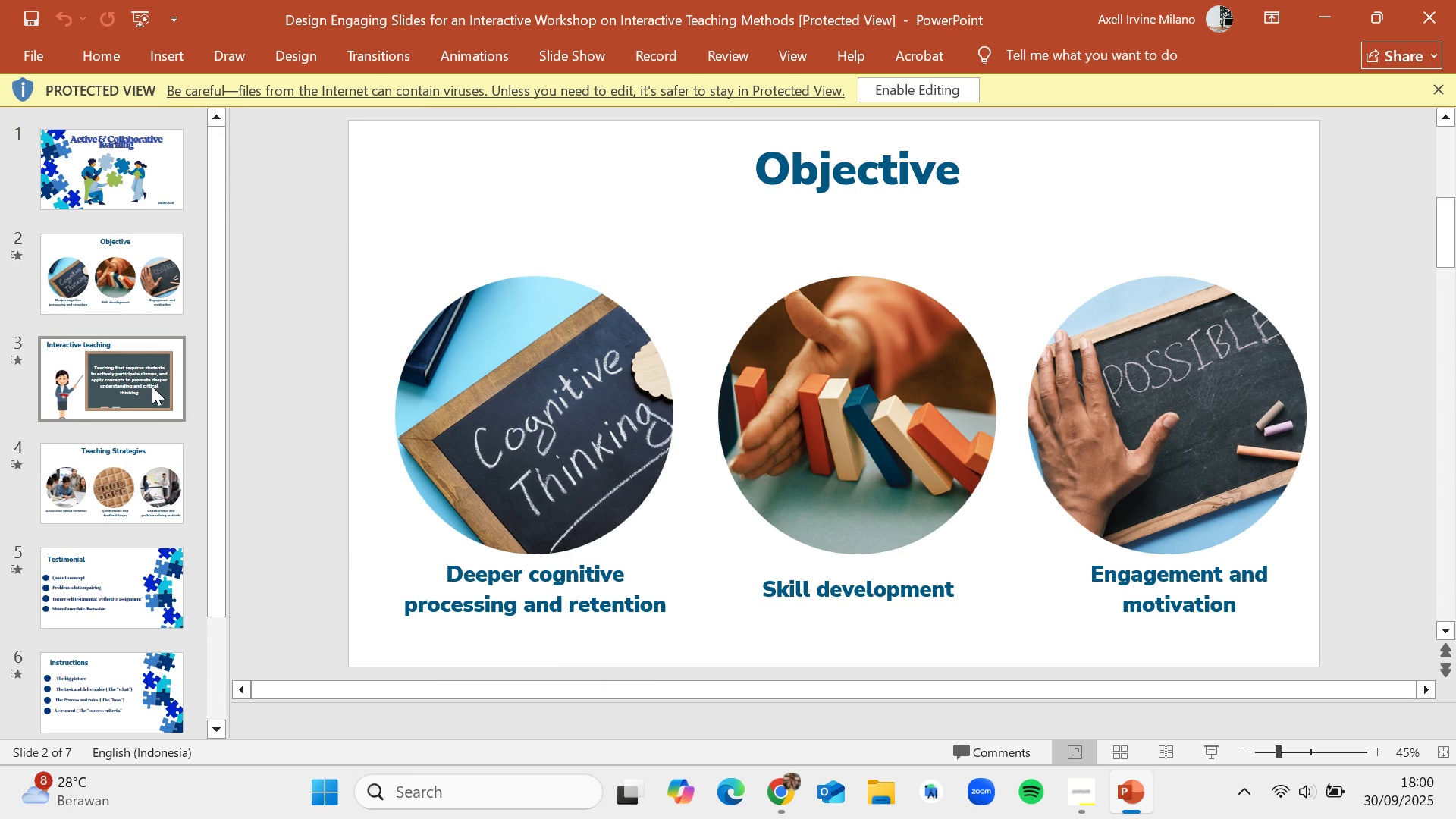 
left_click([144, 482])
 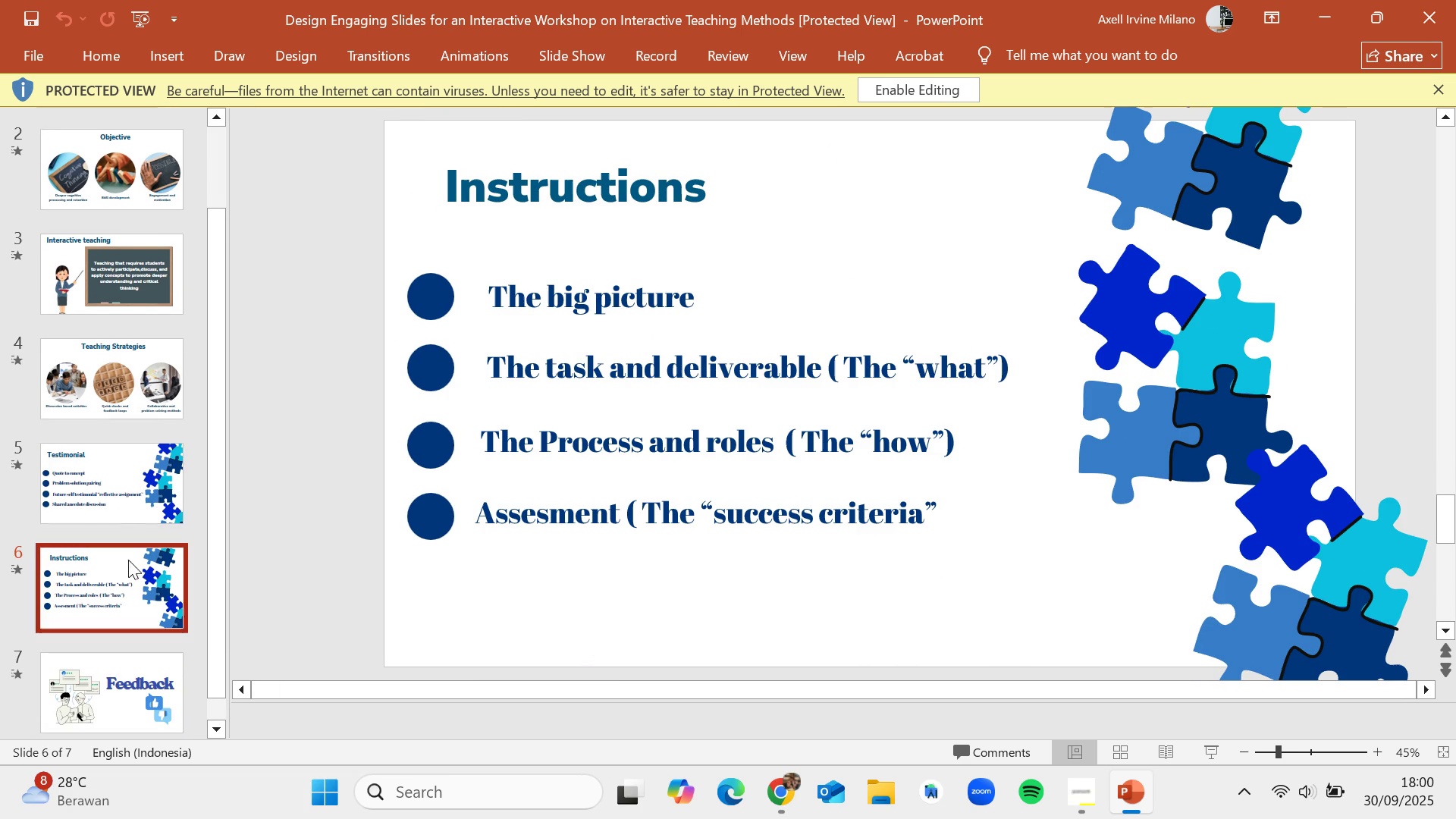 
scroll: coordinate [124, 513], scroll_direction: down, amount: 4.0
 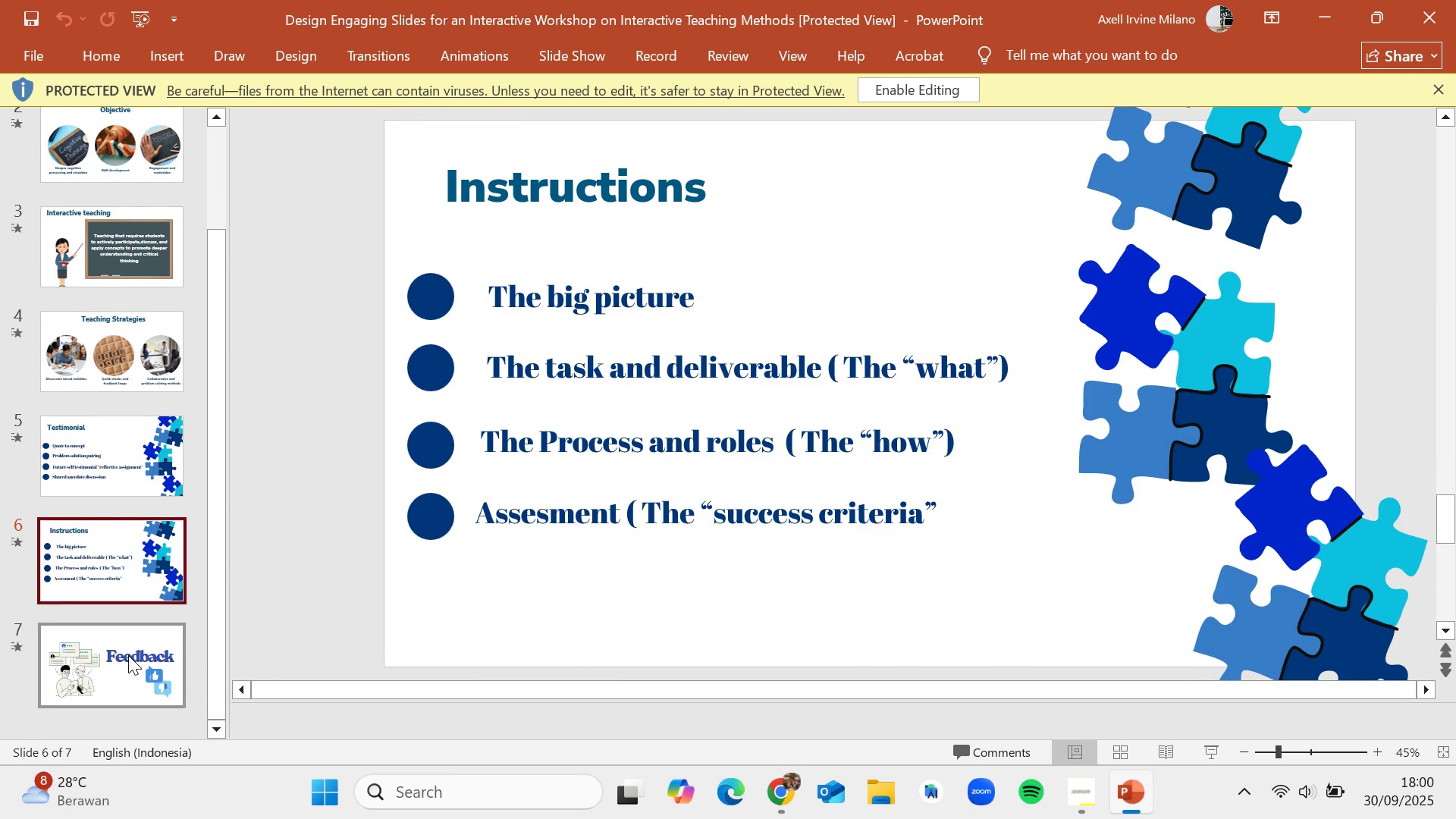 
left_click([128, 655])
 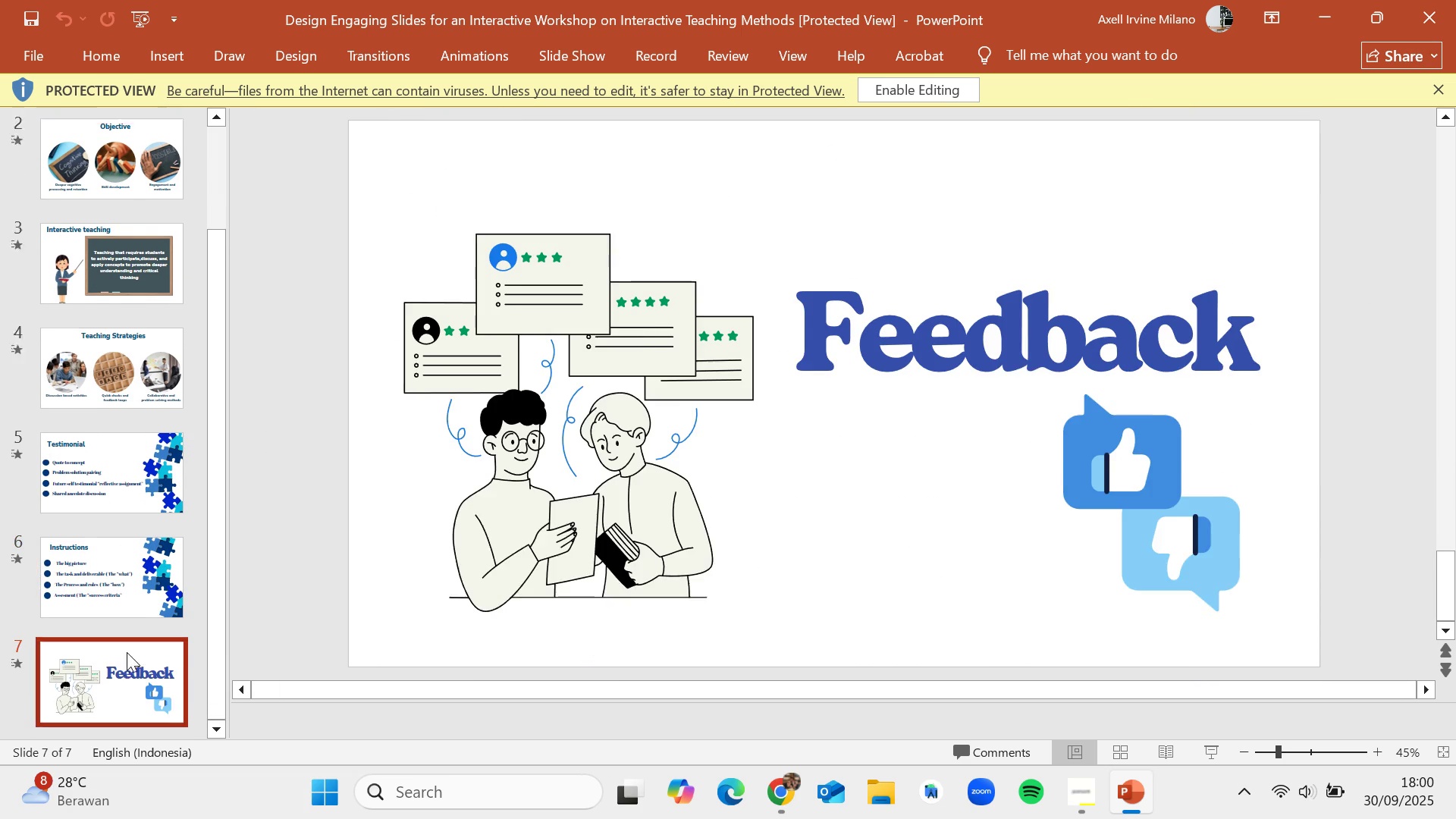 
scroll: coordinate [127, 650], scroll_direction: up, amount: 8.0
 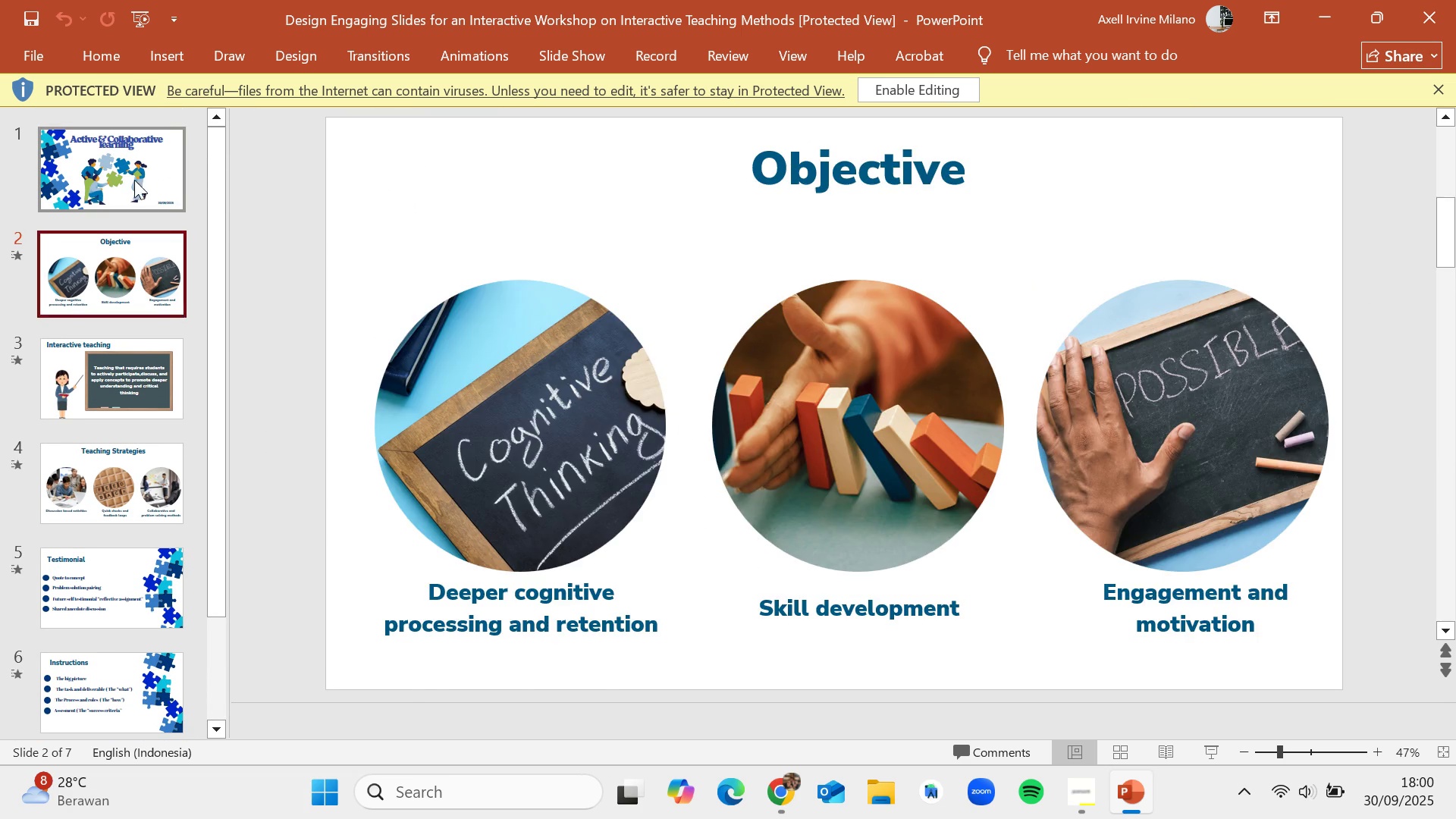 
left_click([129, 158])
 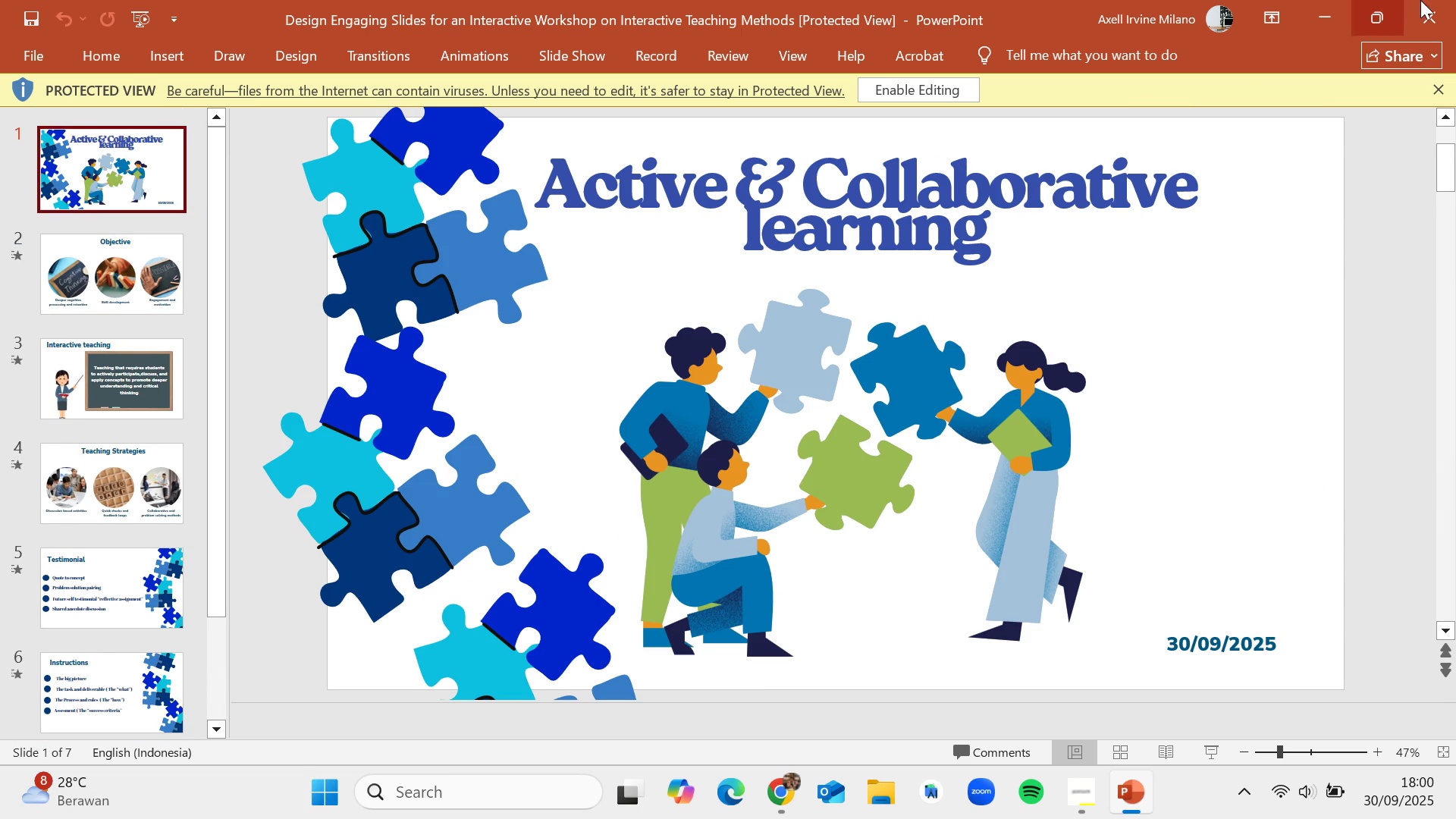 
left_click([1455, 0])
 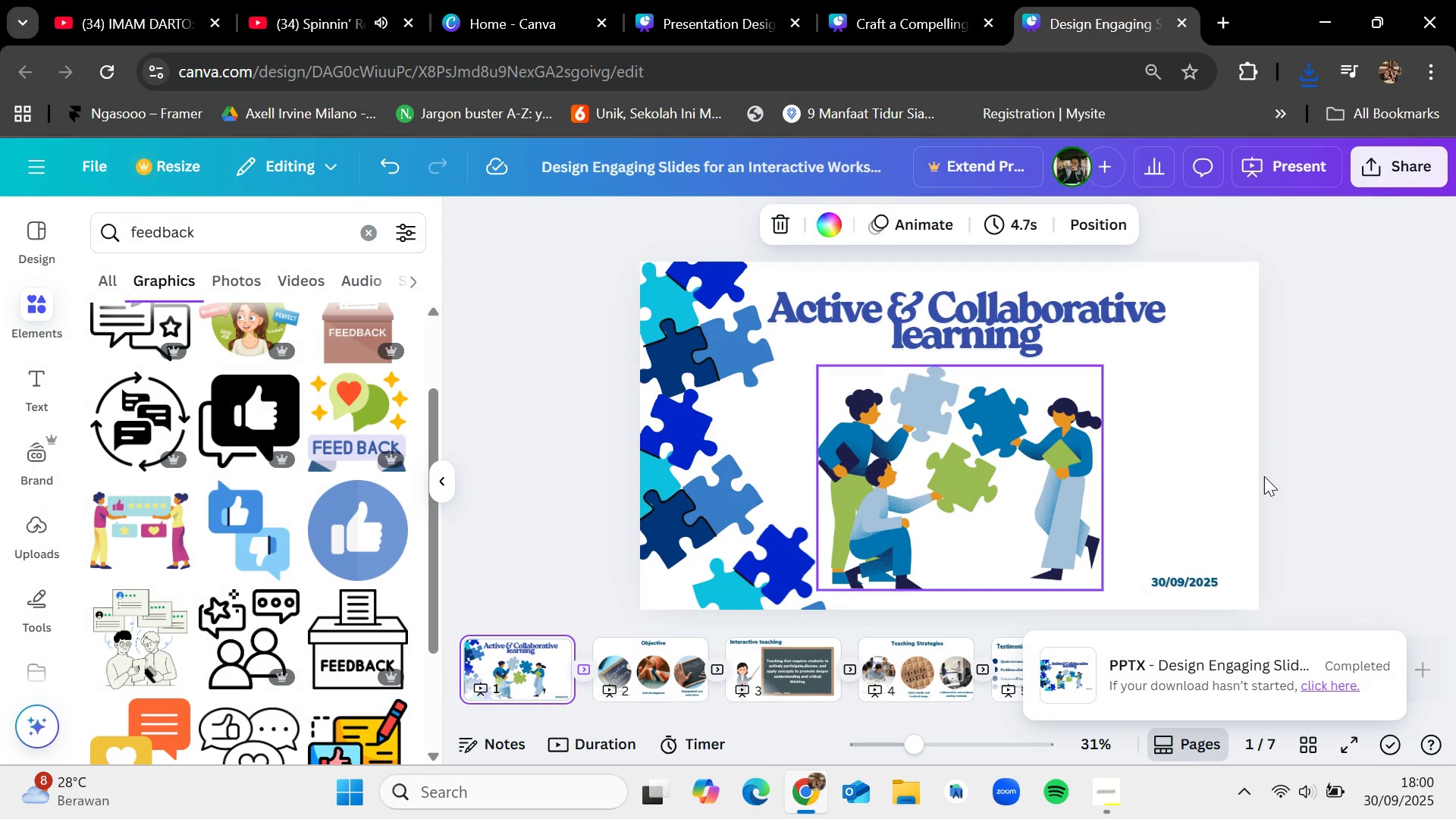 
left_click([1349, 450])
 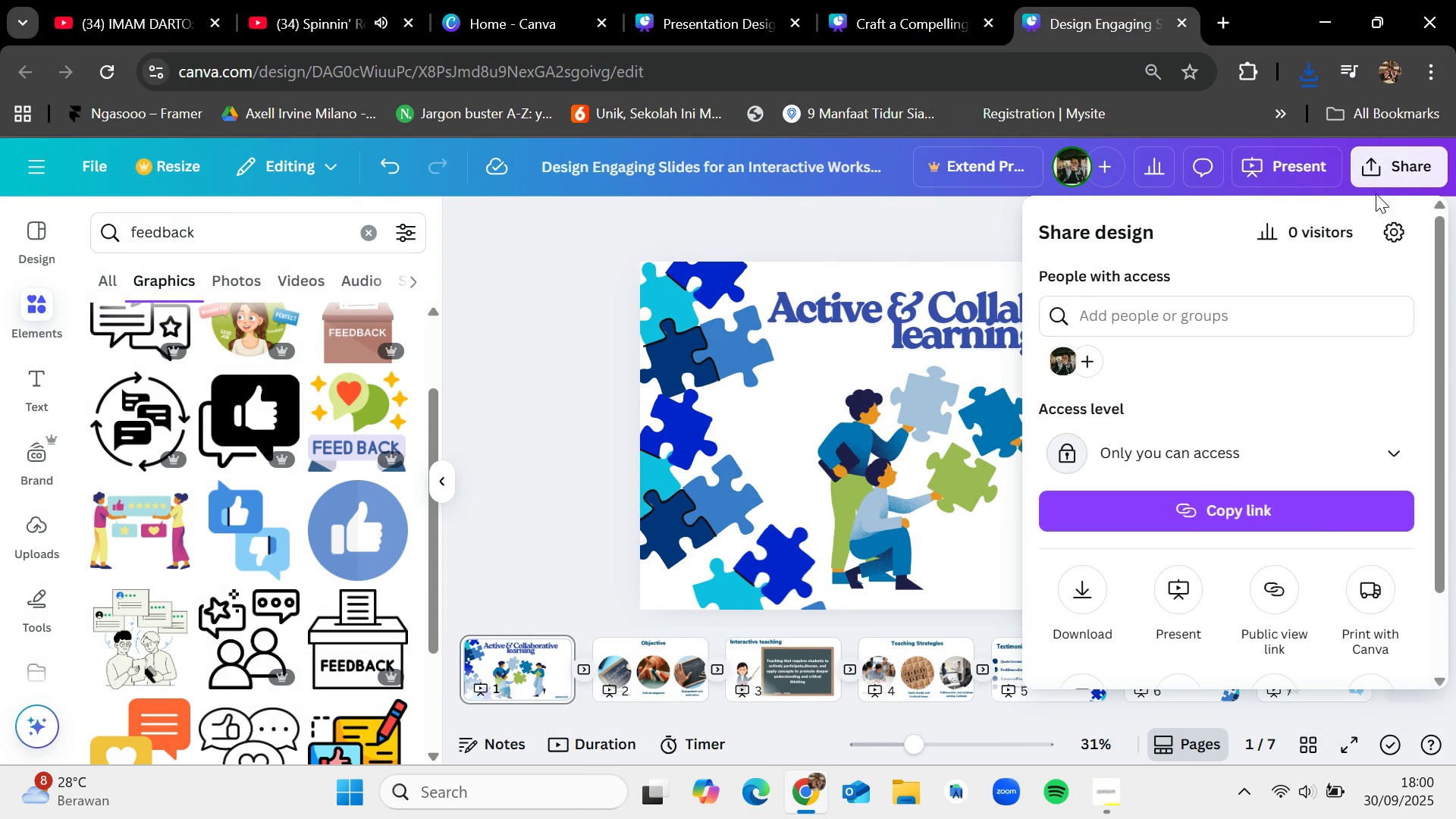 
scroll: coordinate [1324, 503], scroll_direction: down, amount: 2.0
 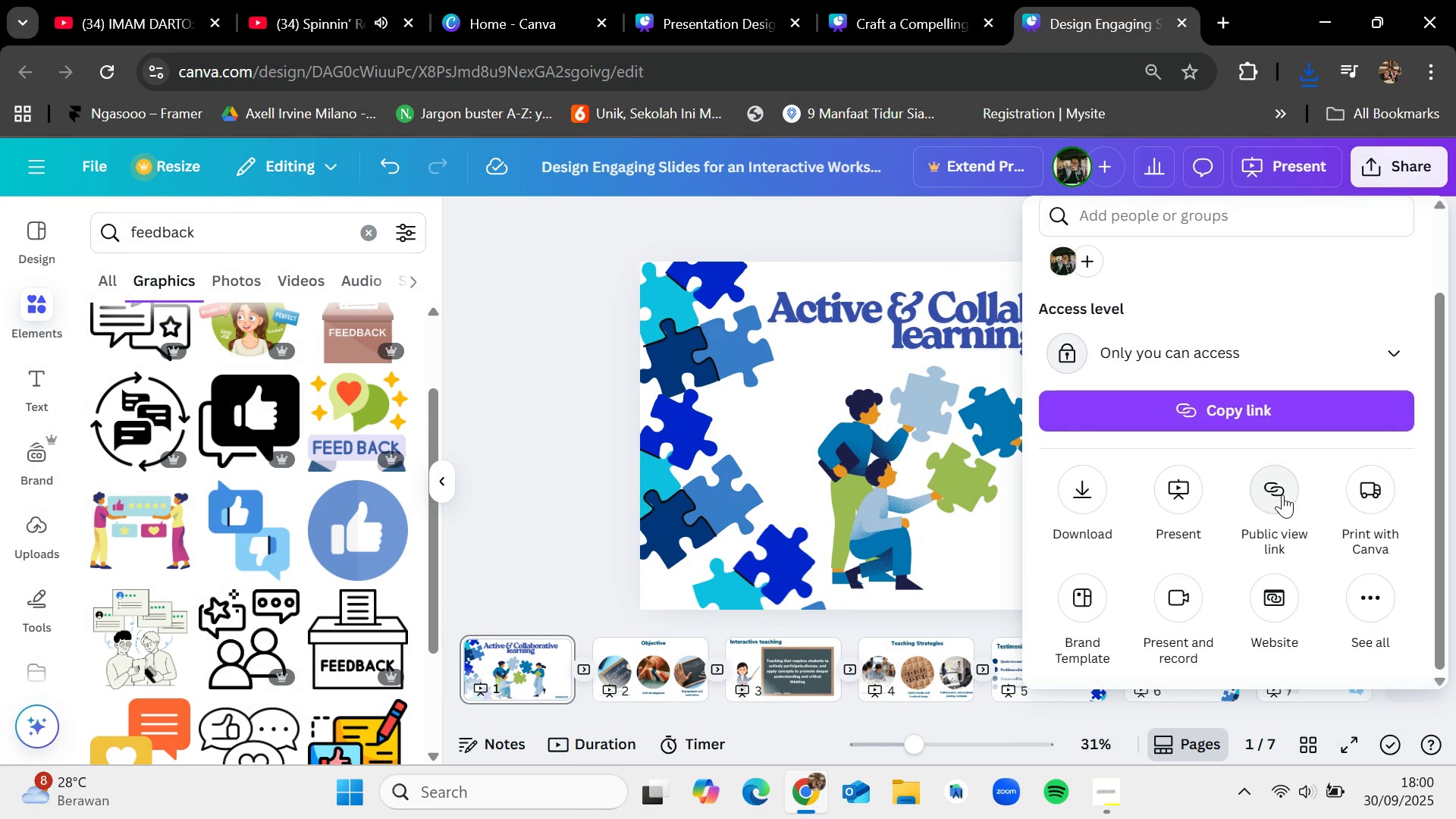 
left_click([1282, 494])
 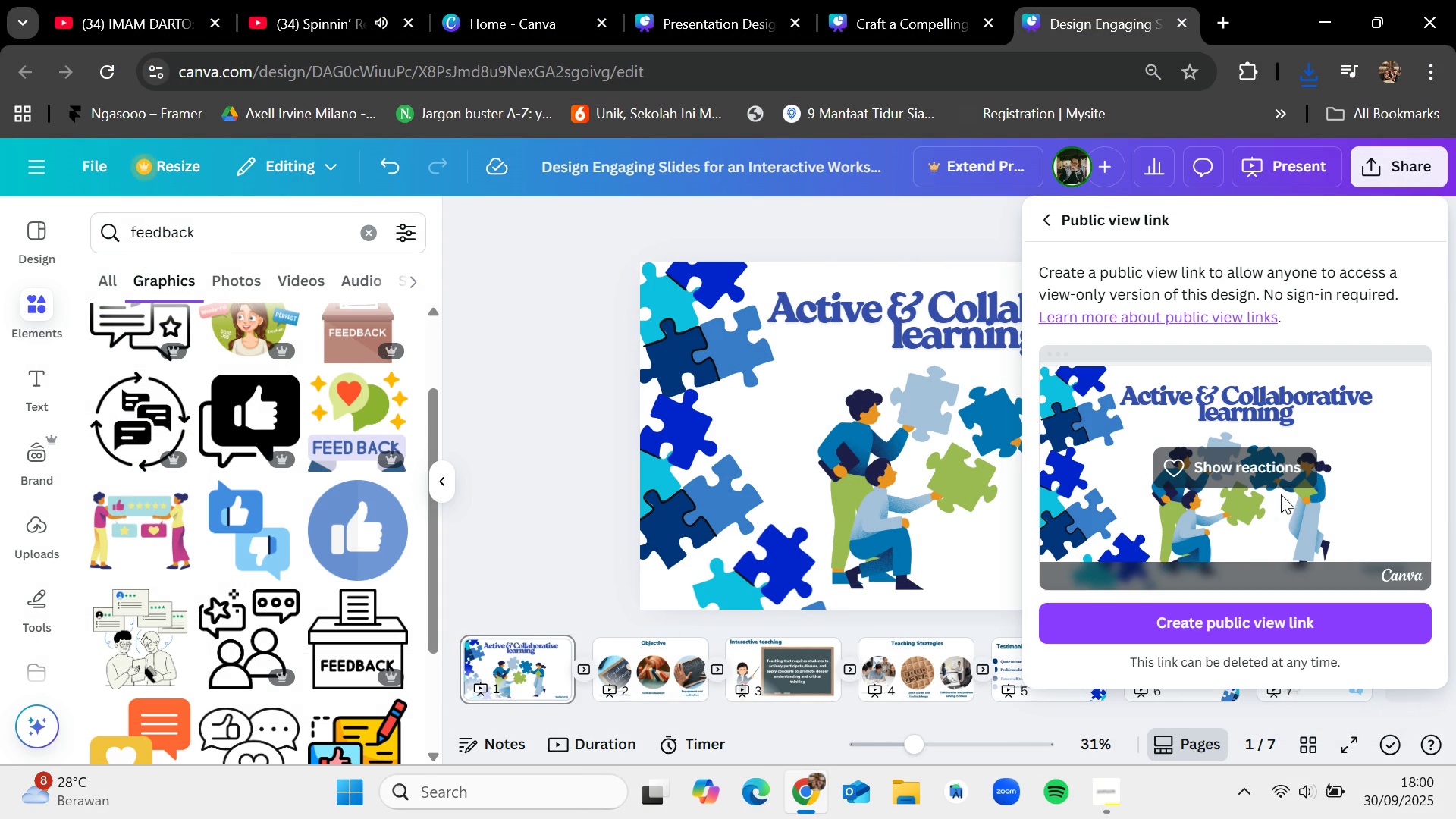 
scroll: coordinate [1281, 494], scroll_direction: down, amount: 3.0
 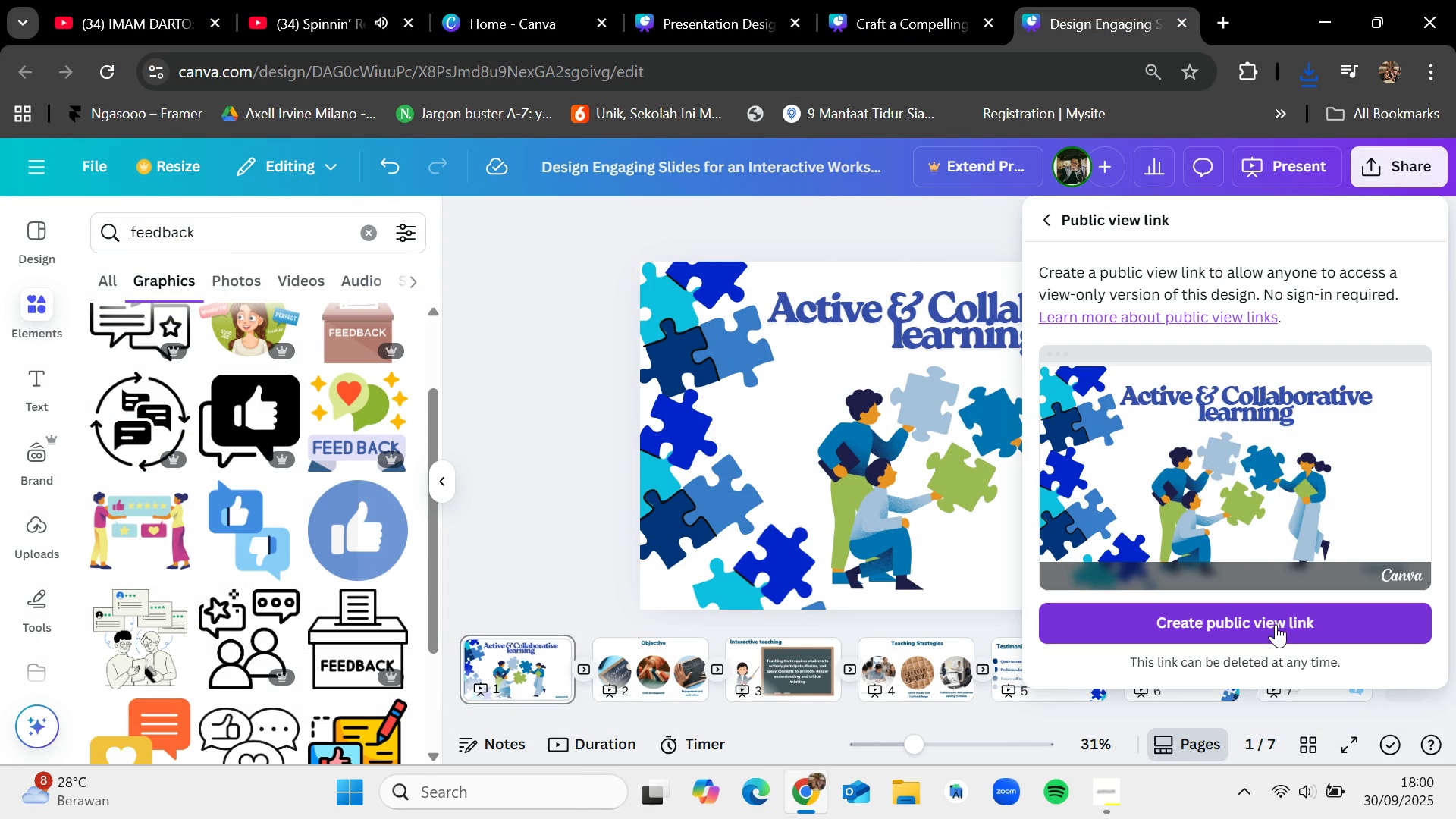 
left_click([1276, 623])
 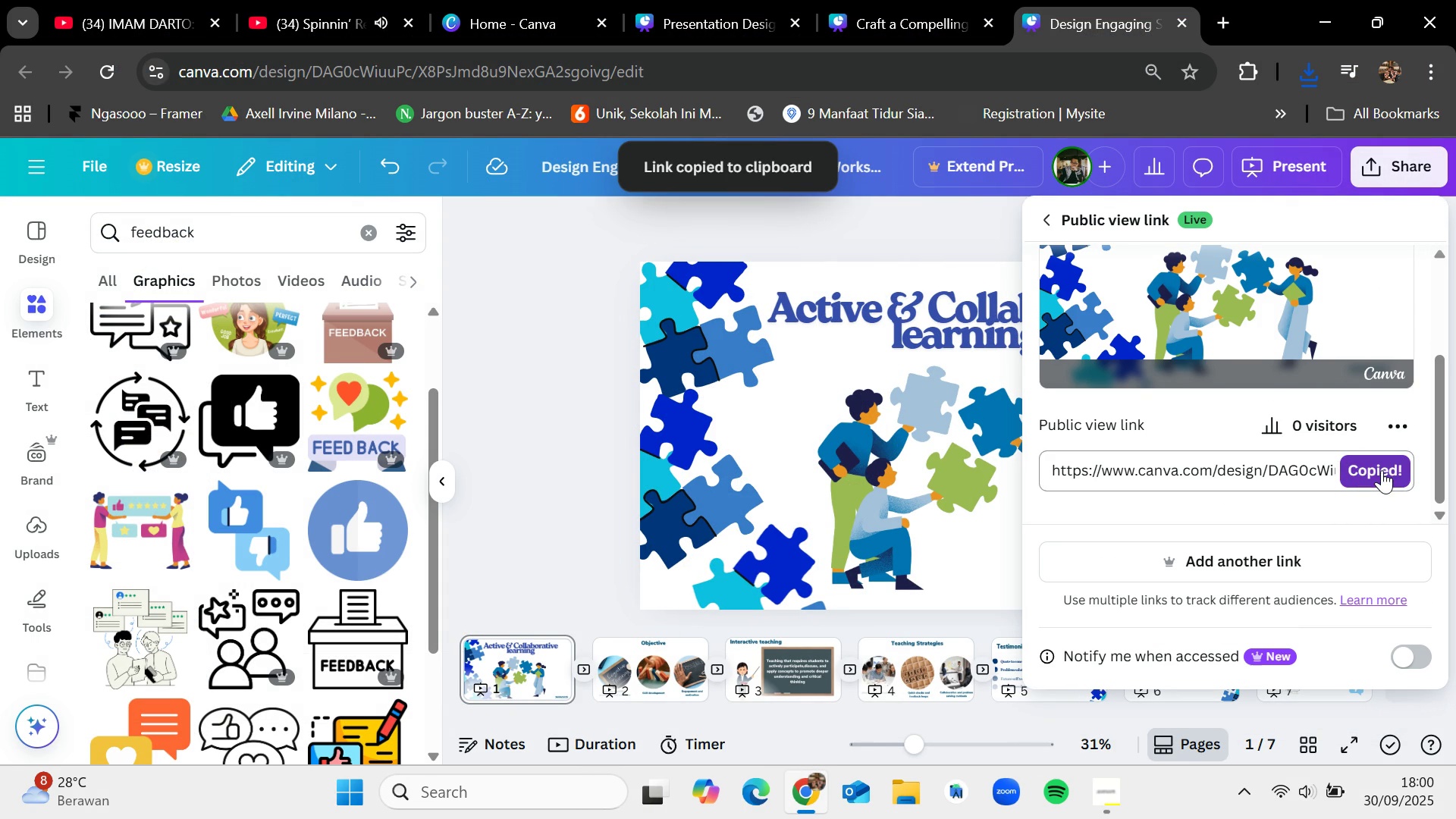 
left_click([538, 449])
 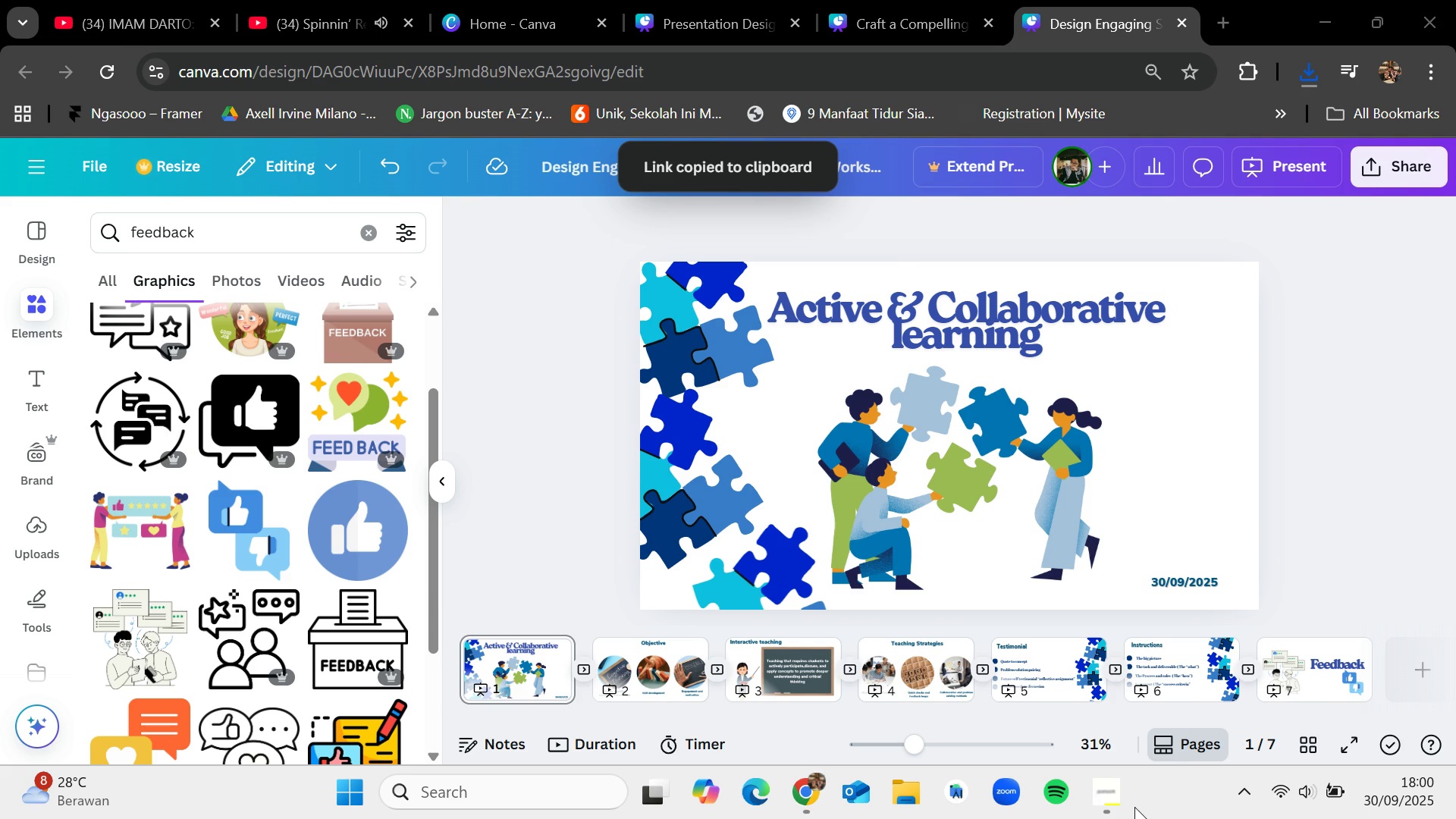 
left_click([1100, 792])